 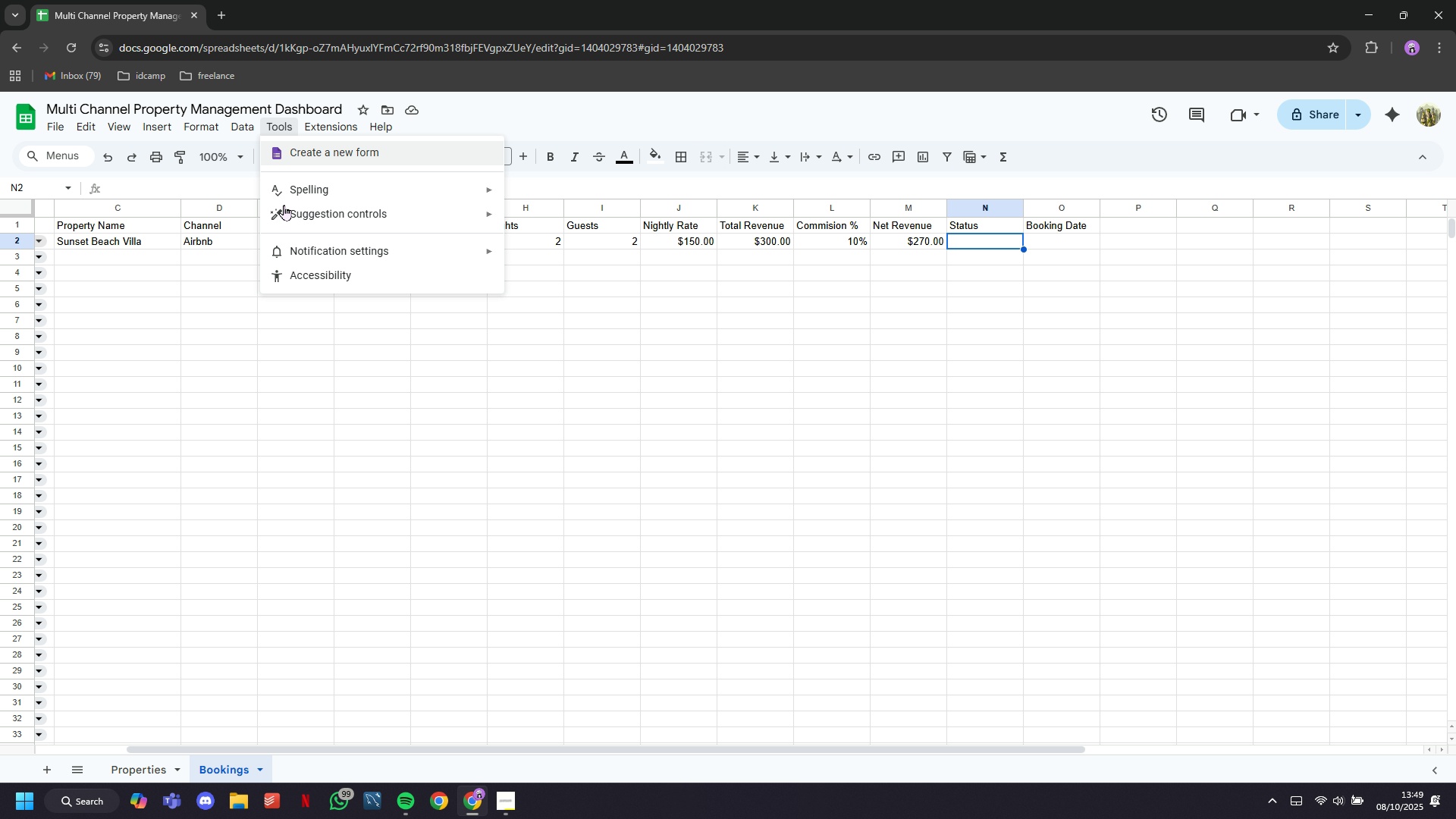 
mouse_move([237, 146])
 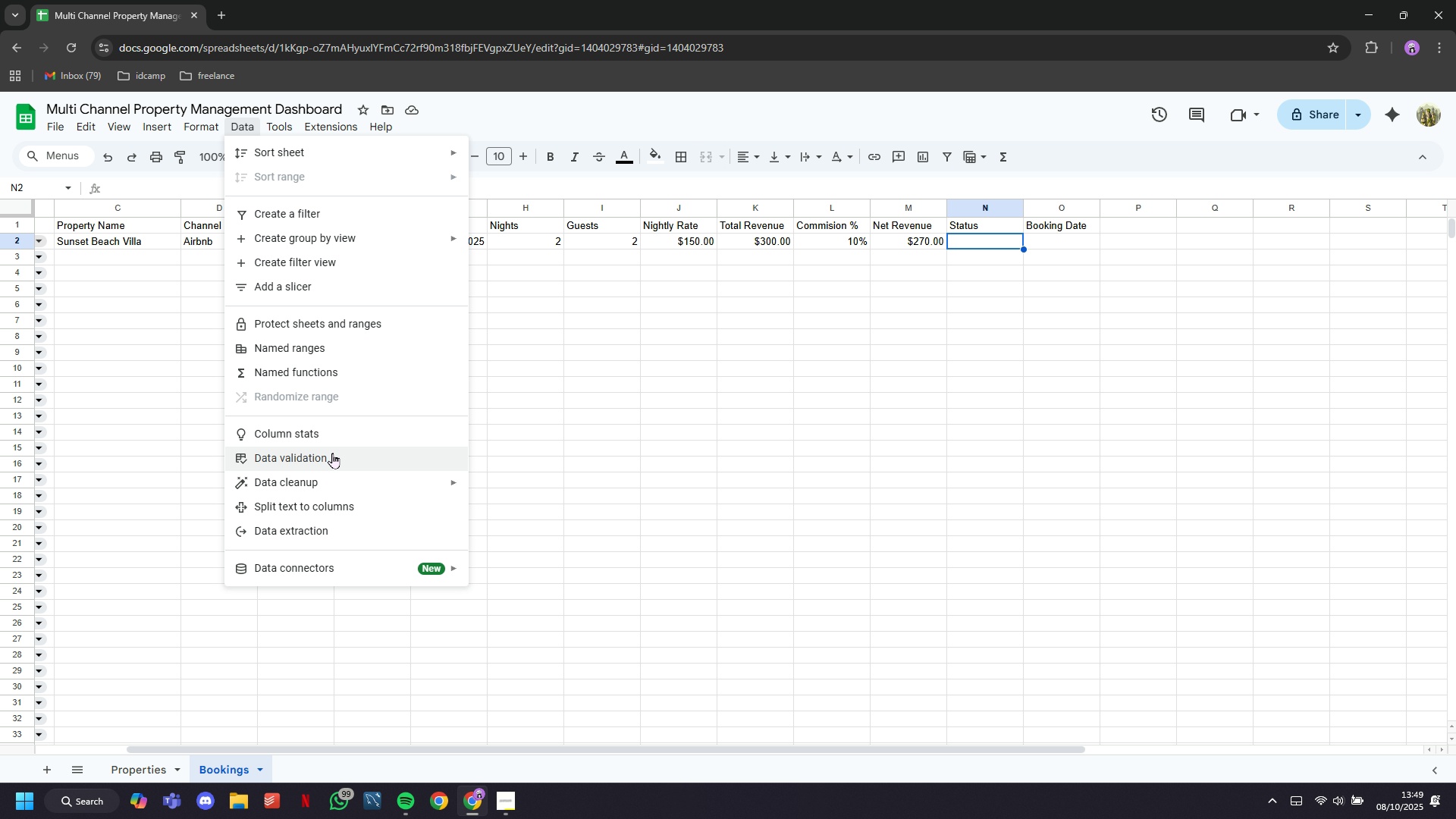 
left_click([332, 454])
 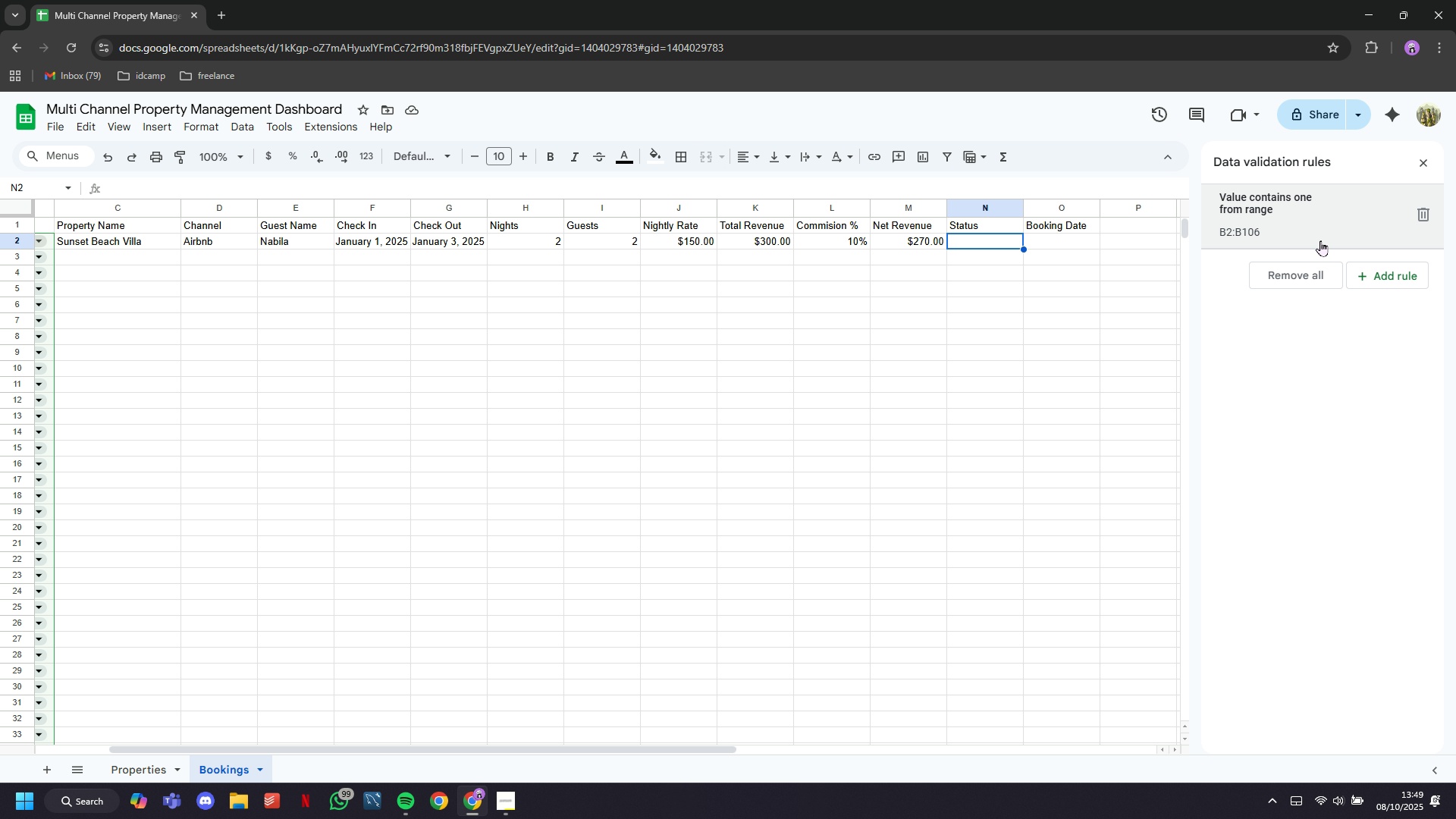 
wait(5.23)
 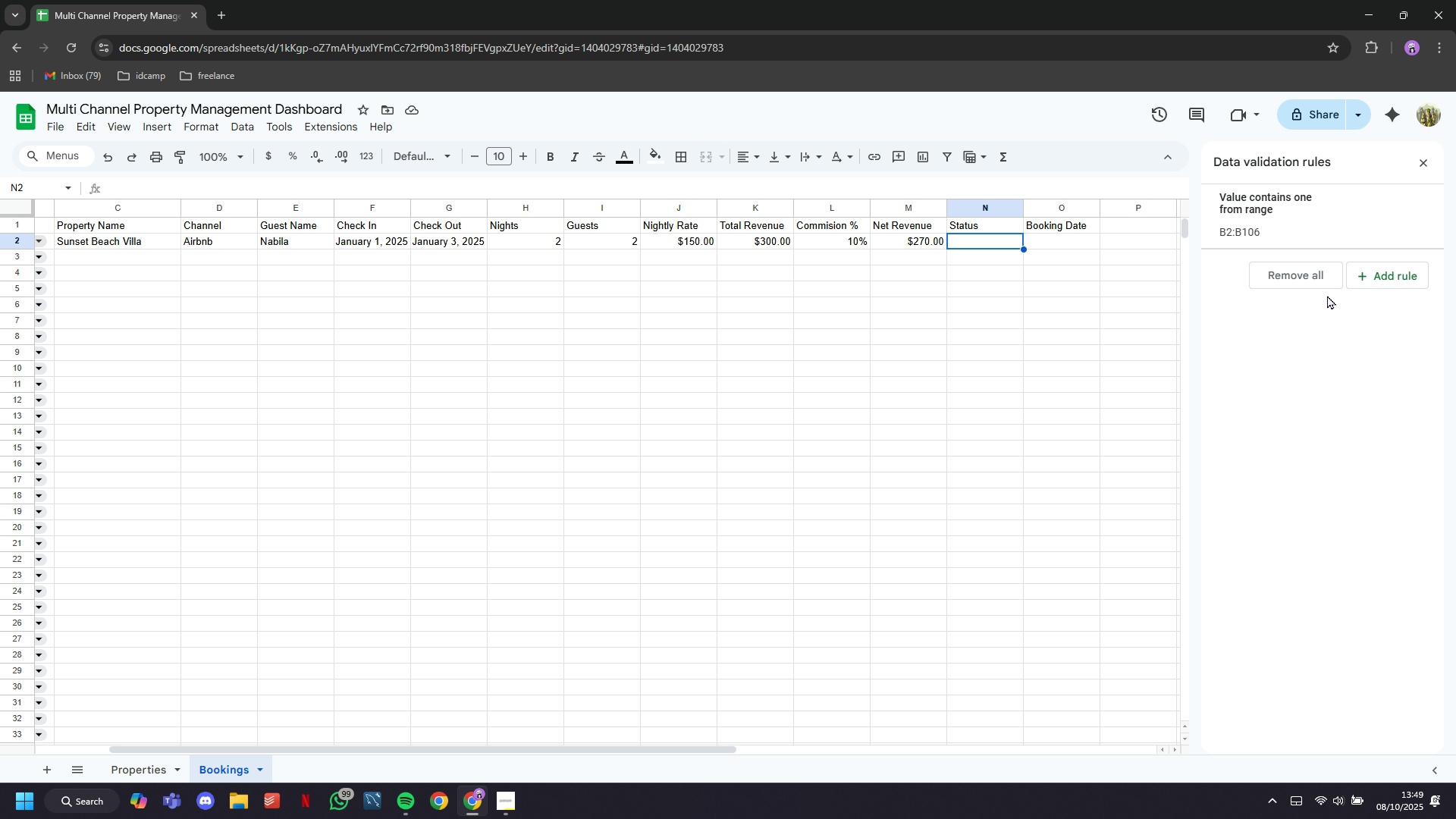 
left_click([1360, 265])
 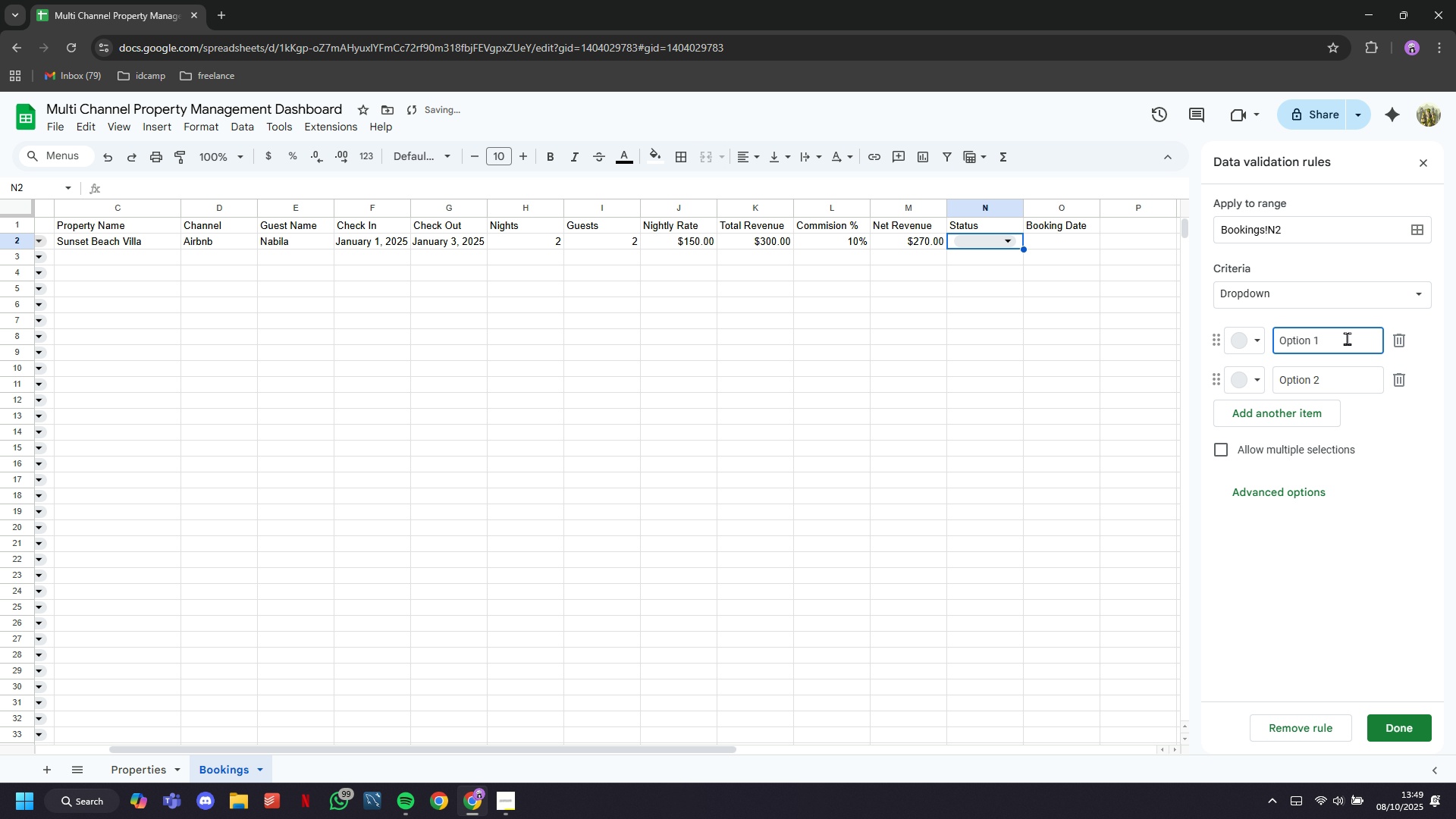 
double_click([1347, 338])
 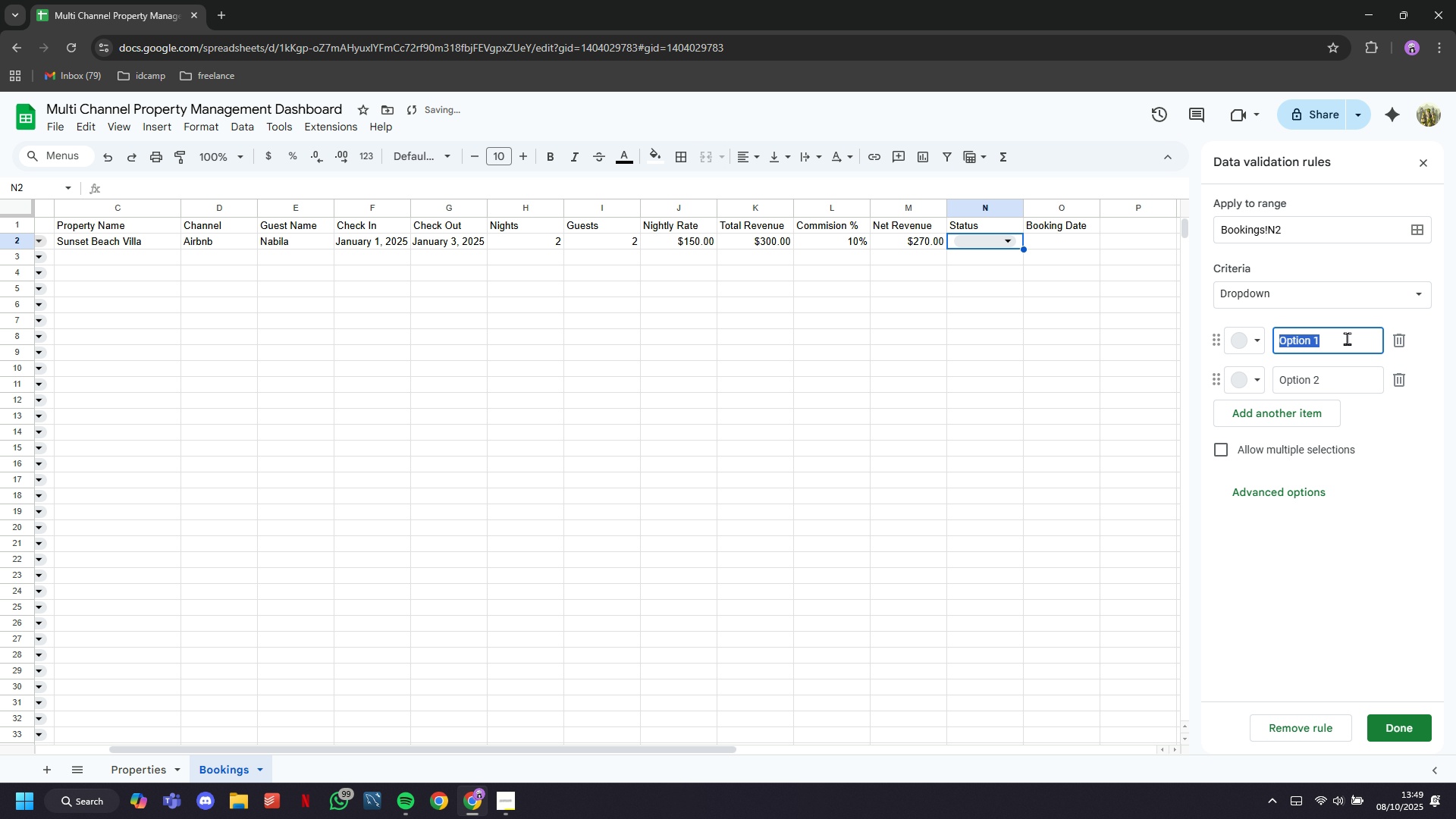 
triple_click([1347, 338])
 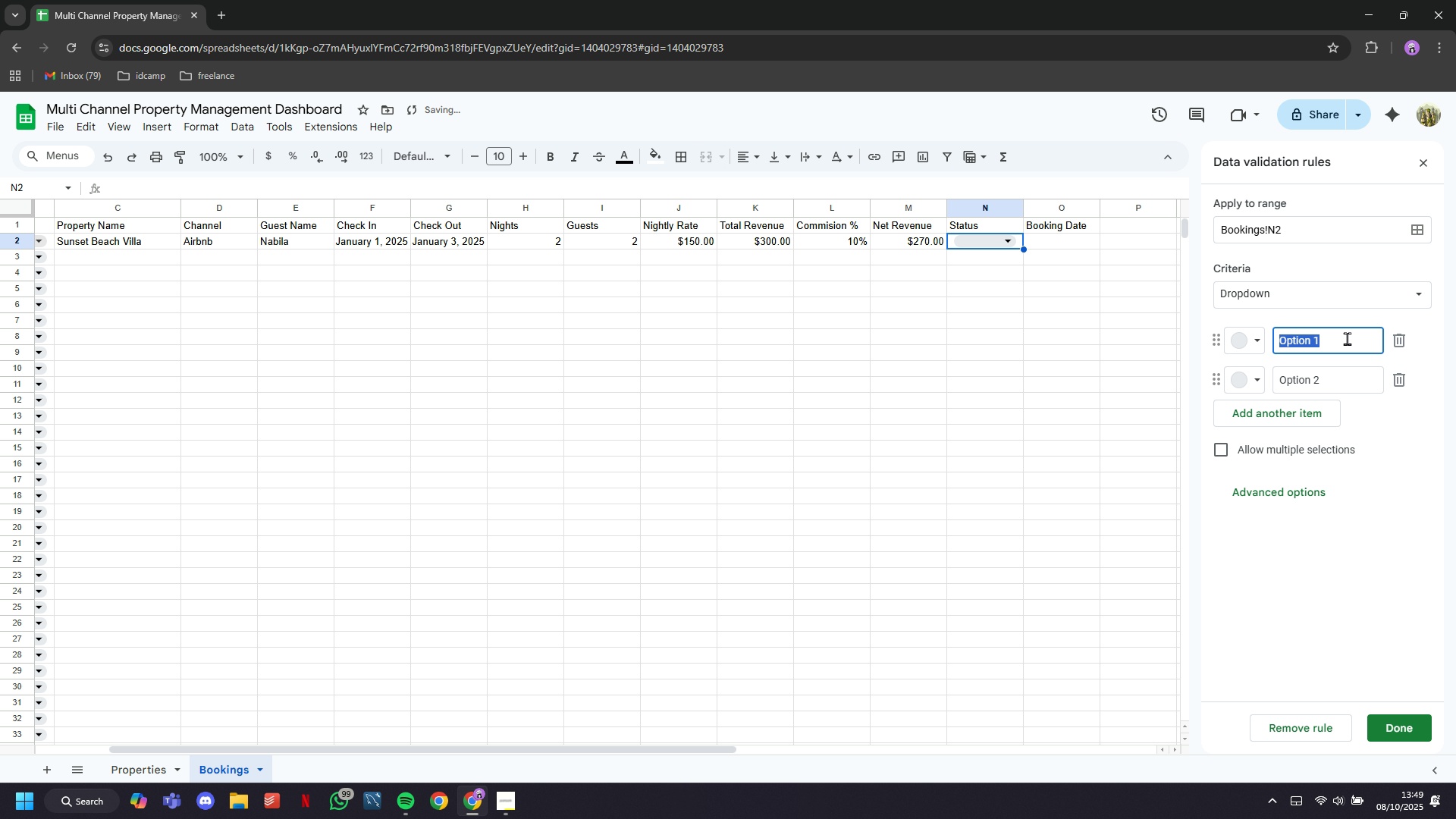 
triple_click([1347, 338])
 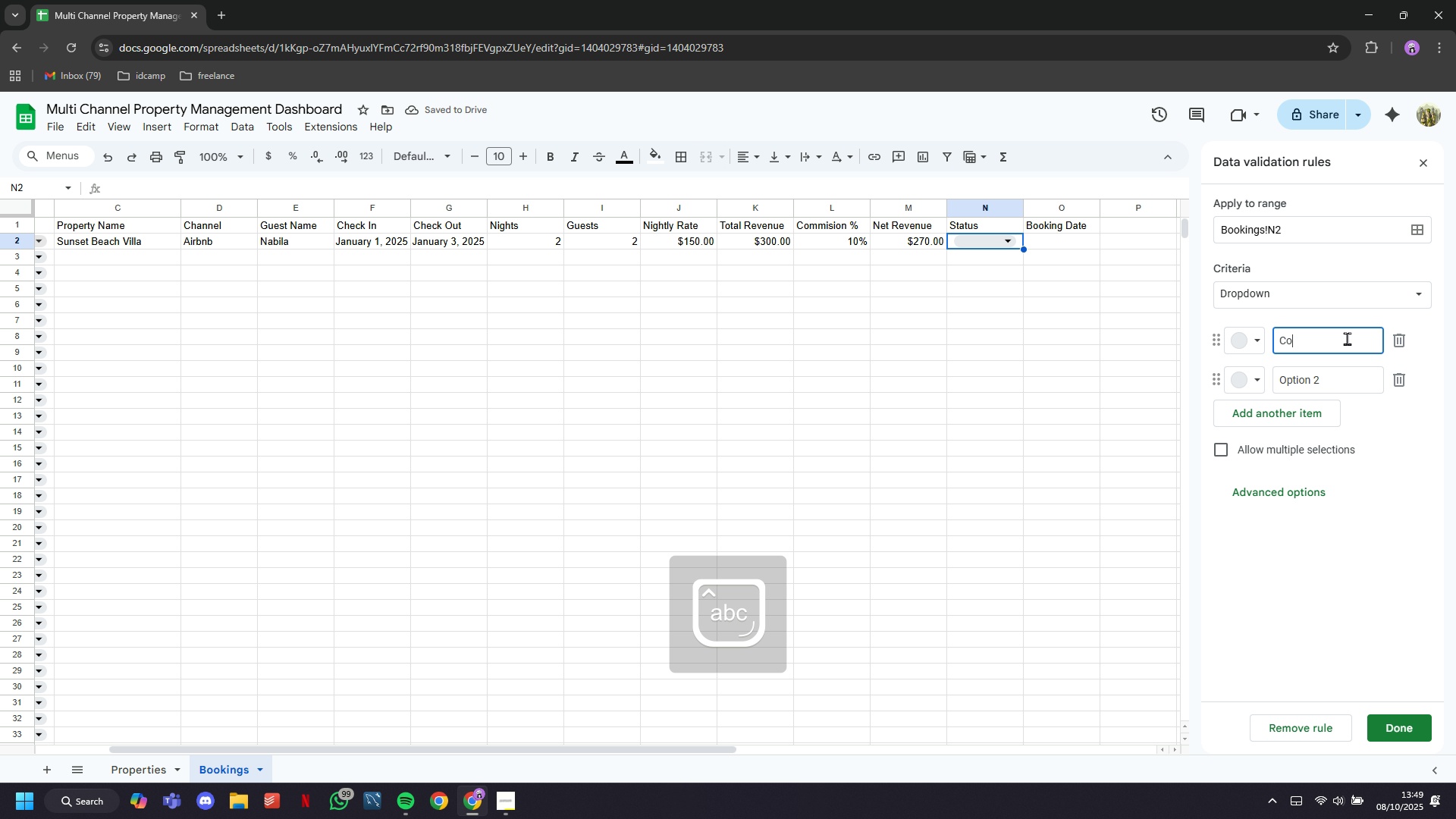 
type(Comleetd)